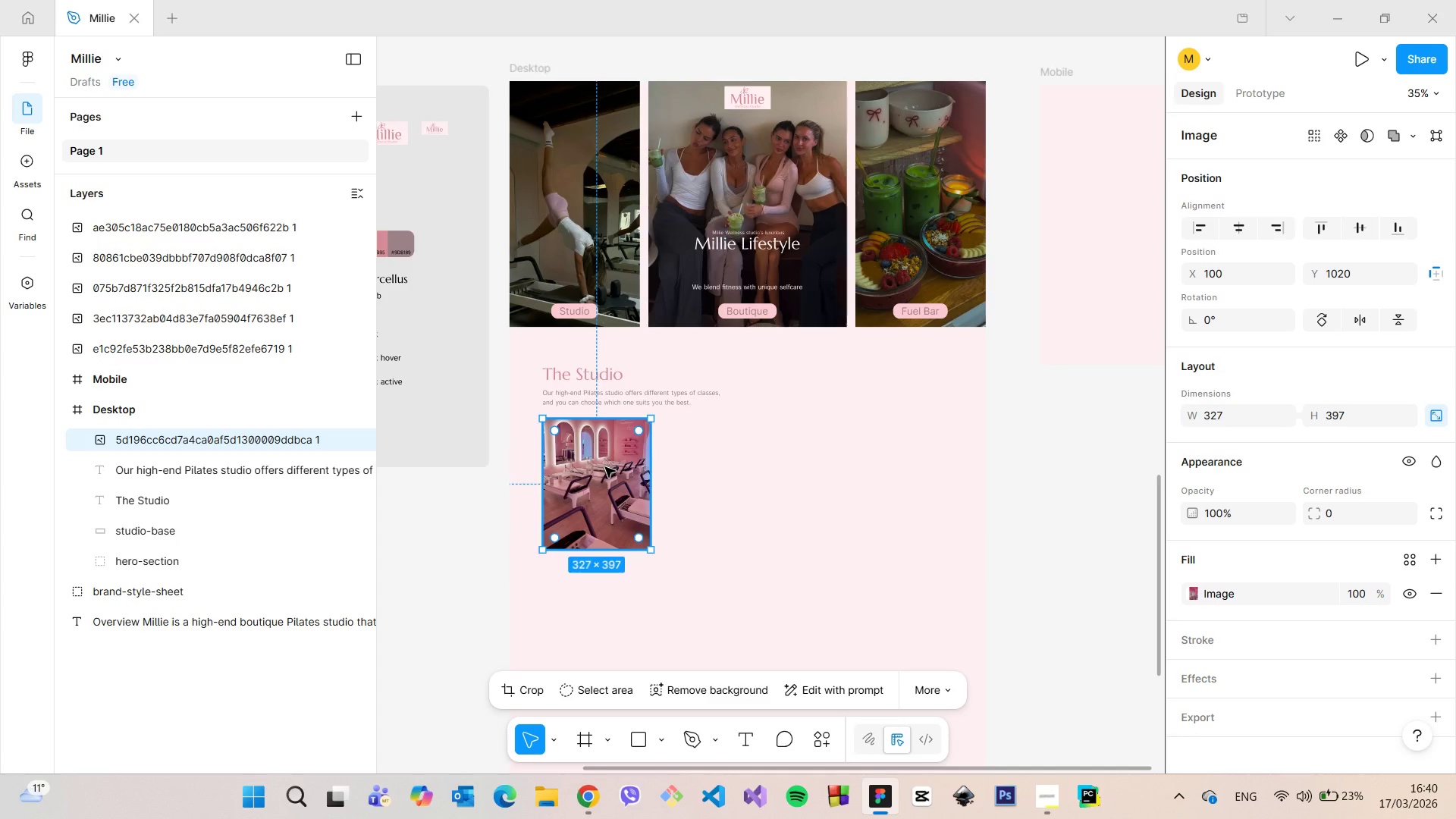 
scroll: coordinate [605, 467], scroll_direction: up, amount: 8.0
 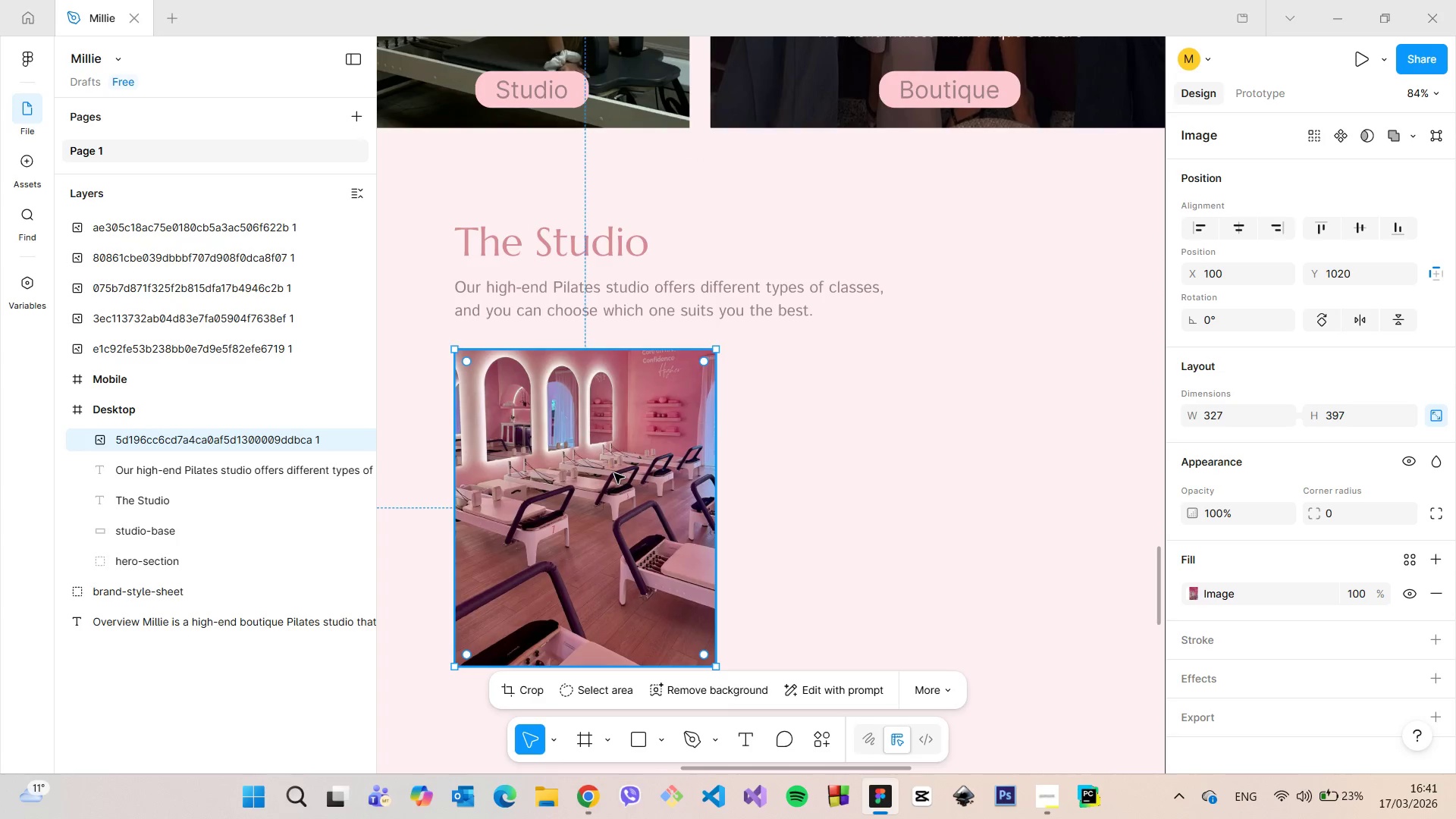 
key(Backspace)
 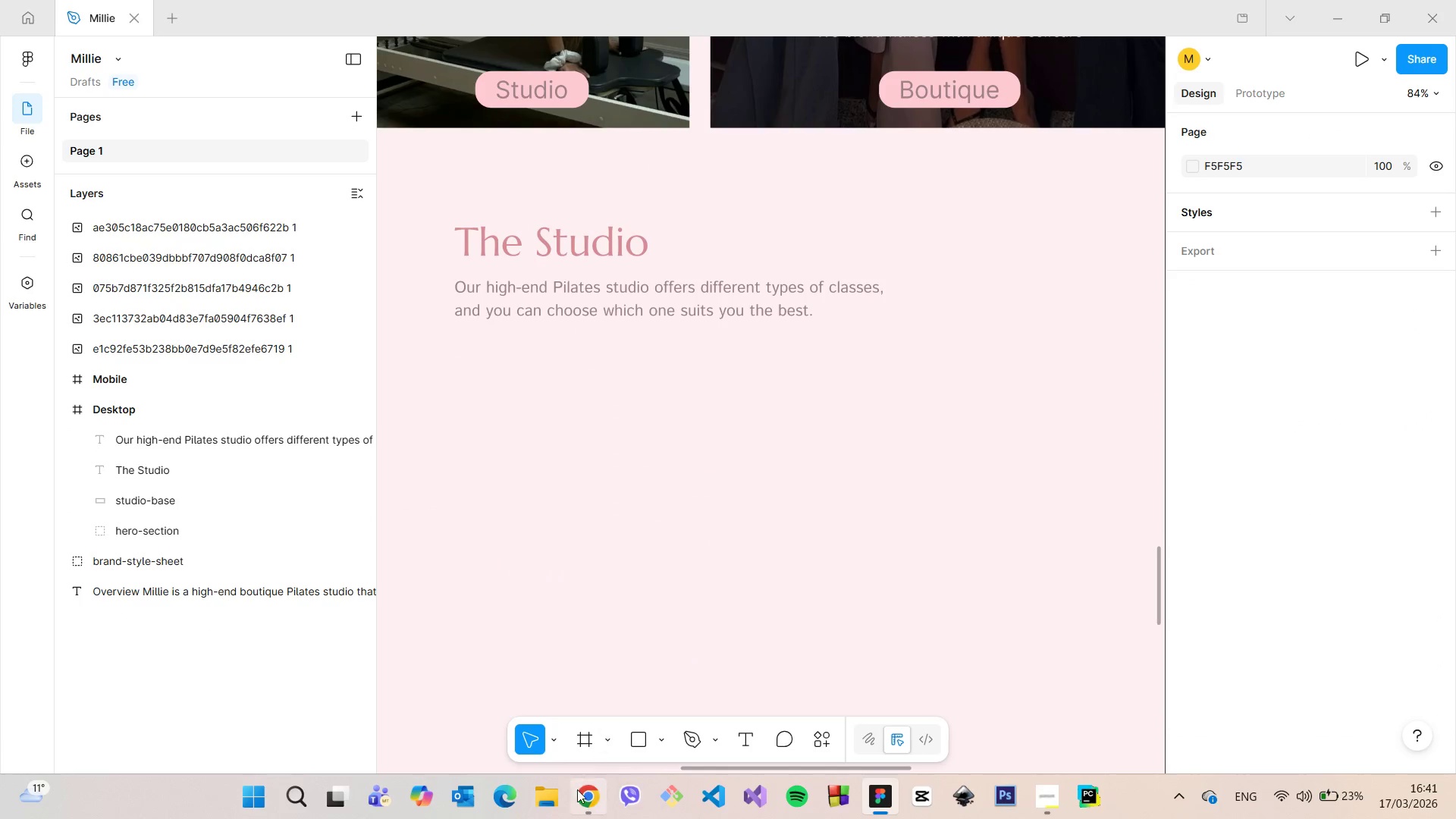 
left_click([583, 793])
 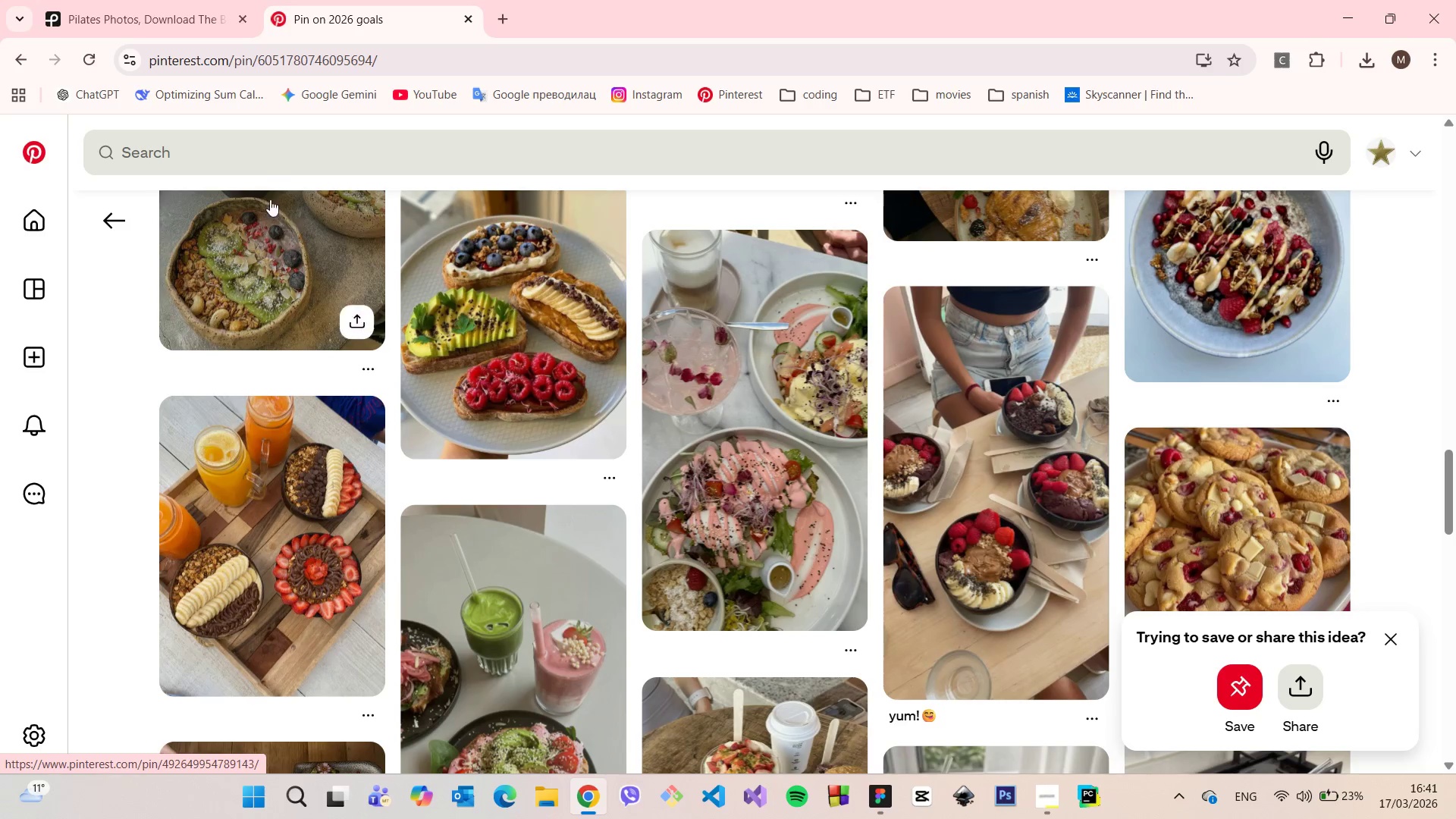 
left_click([259, 171])
 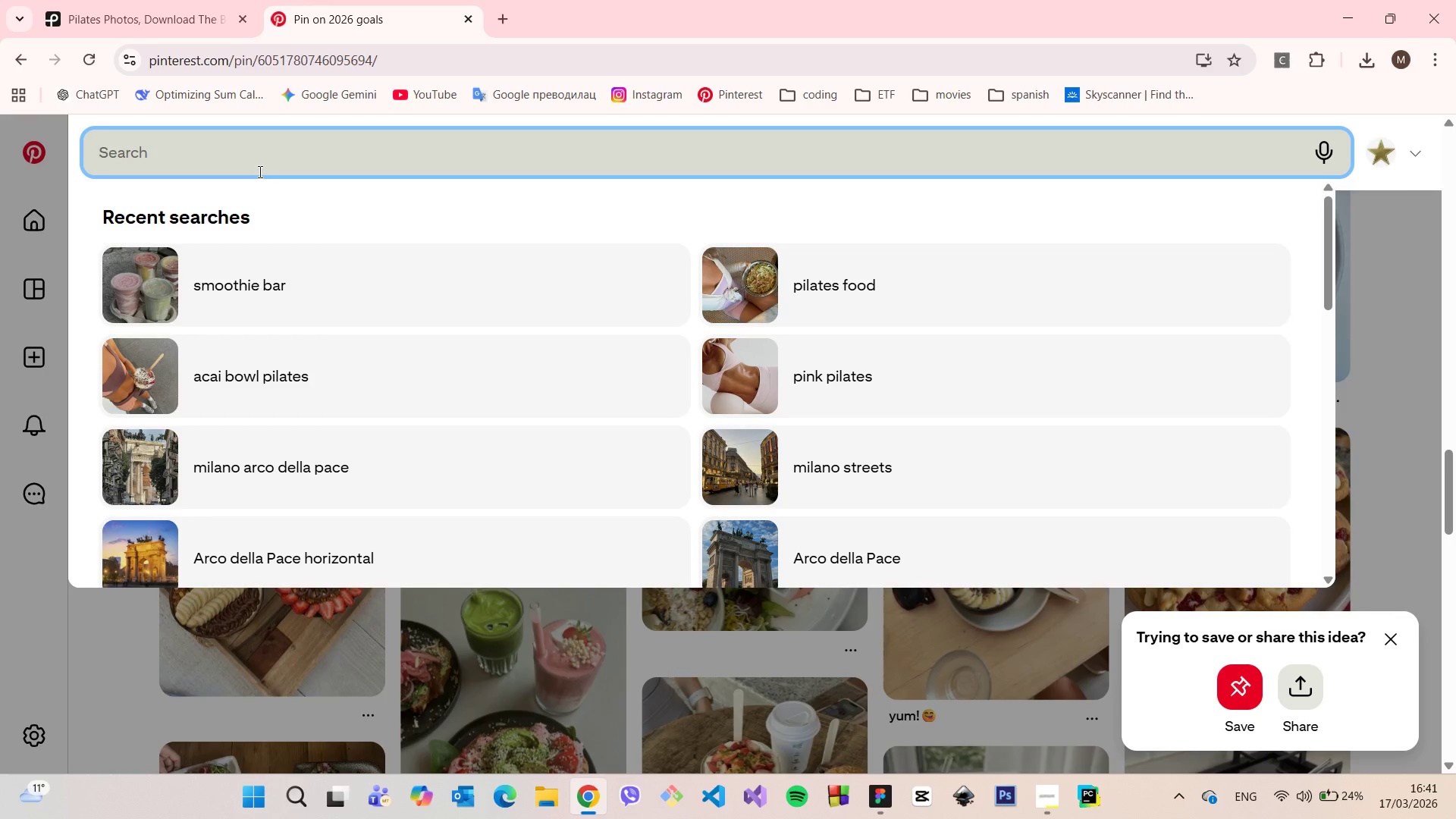 
type(pink pilates studio)
 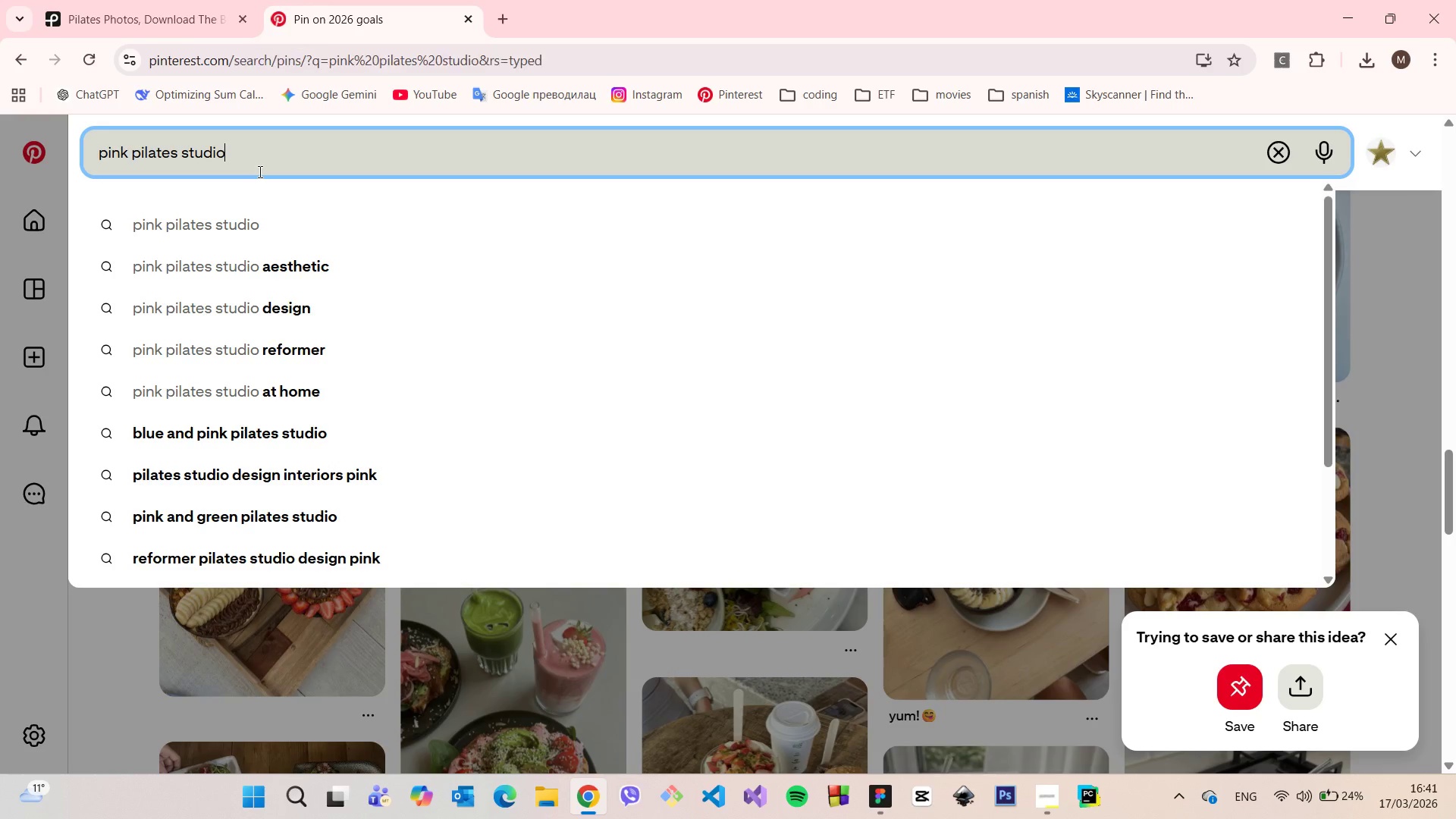 
key(Enter)
 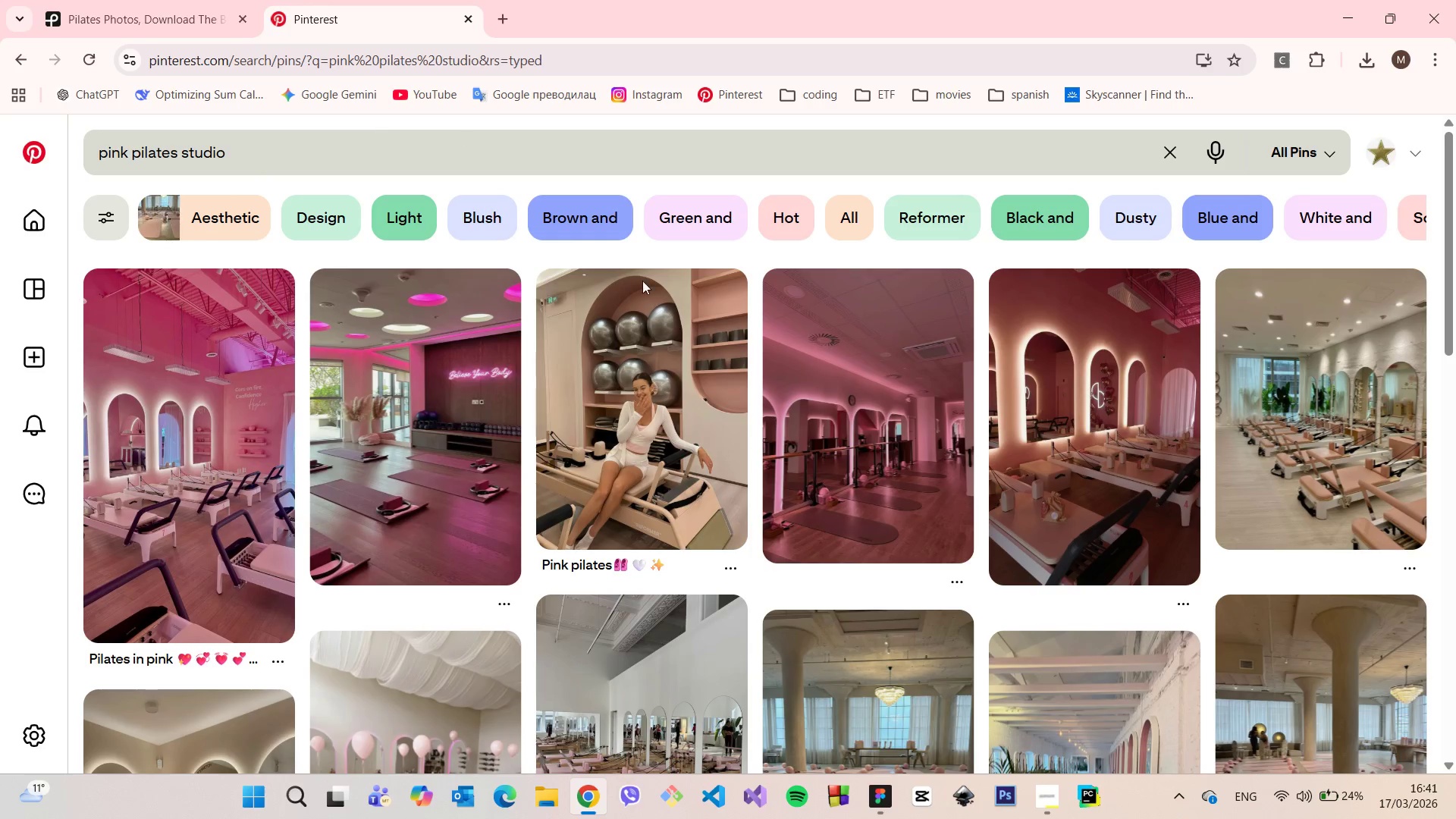 
left_click([1056, 786])